 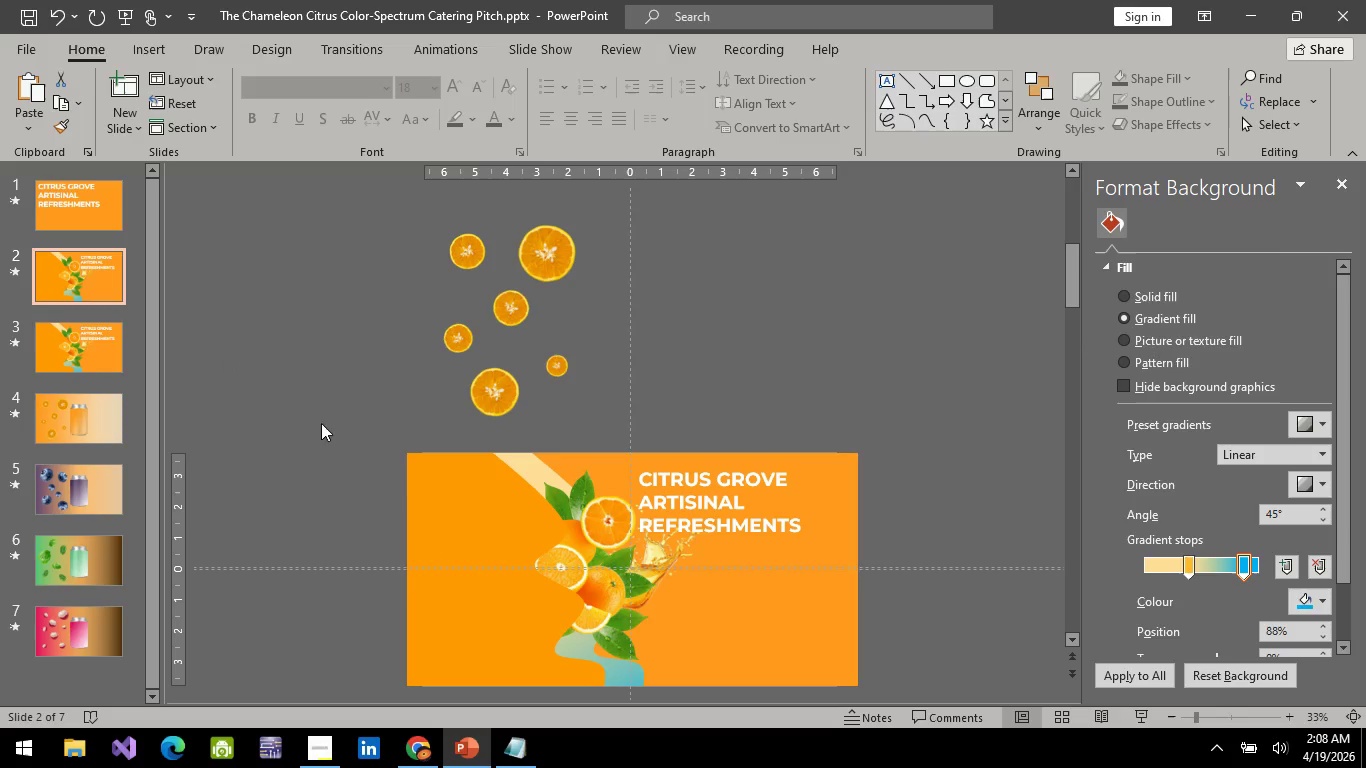 
left_click([90, 341])
 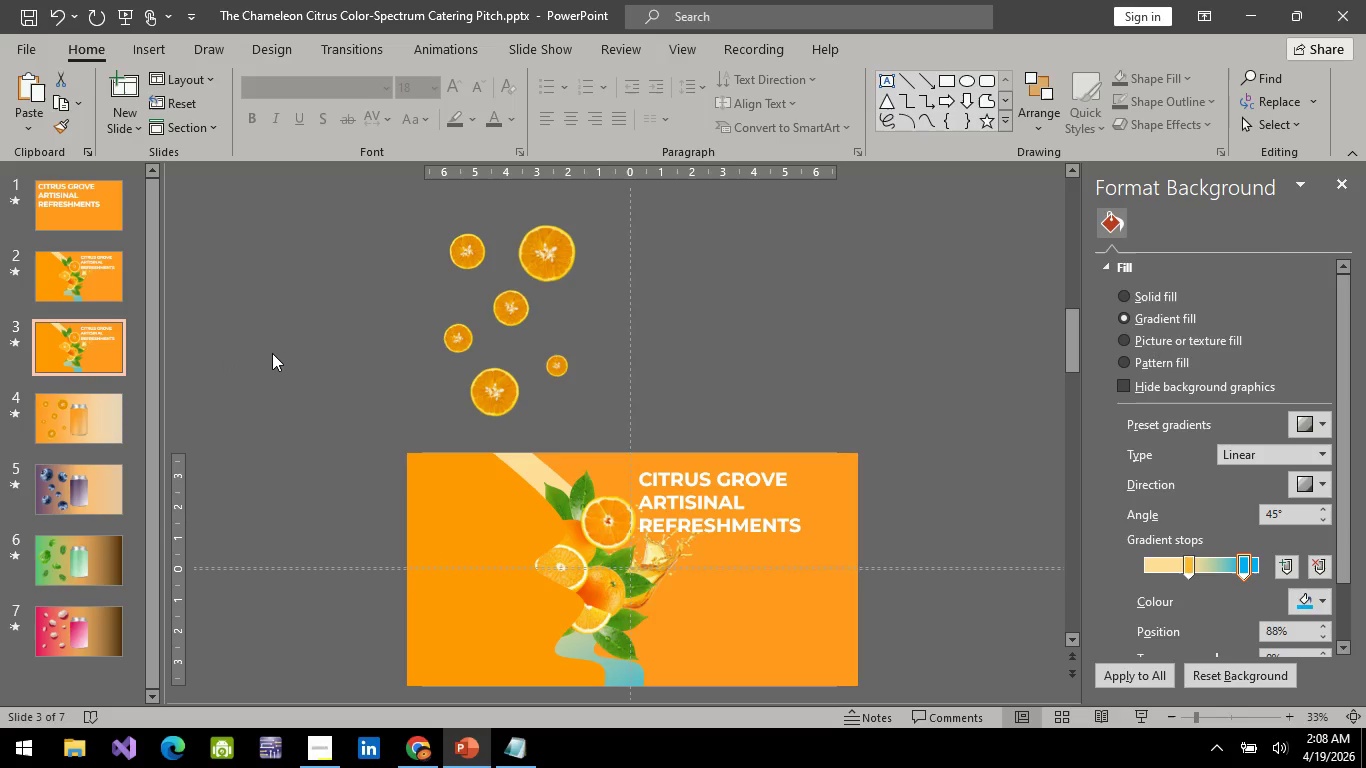 
left_click([675, 512])
 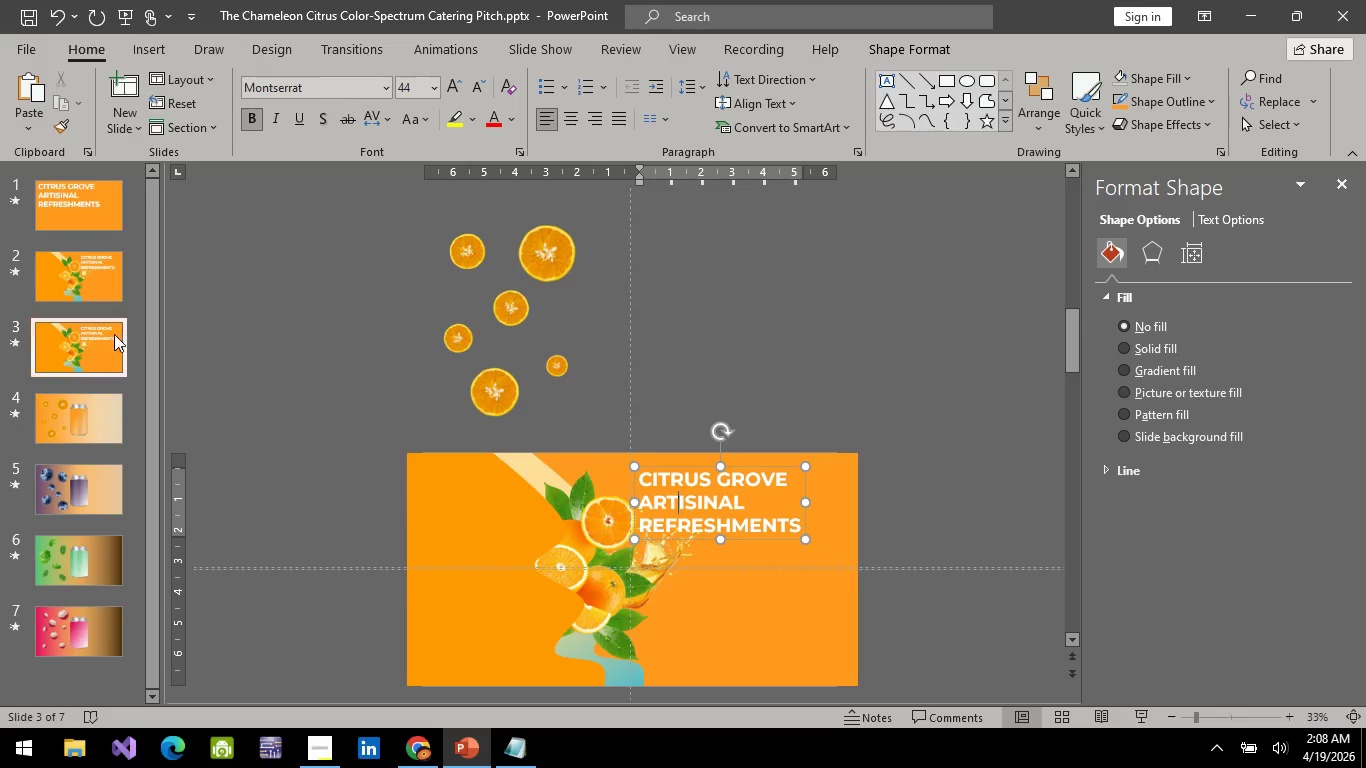 
left_click([107, 339])
 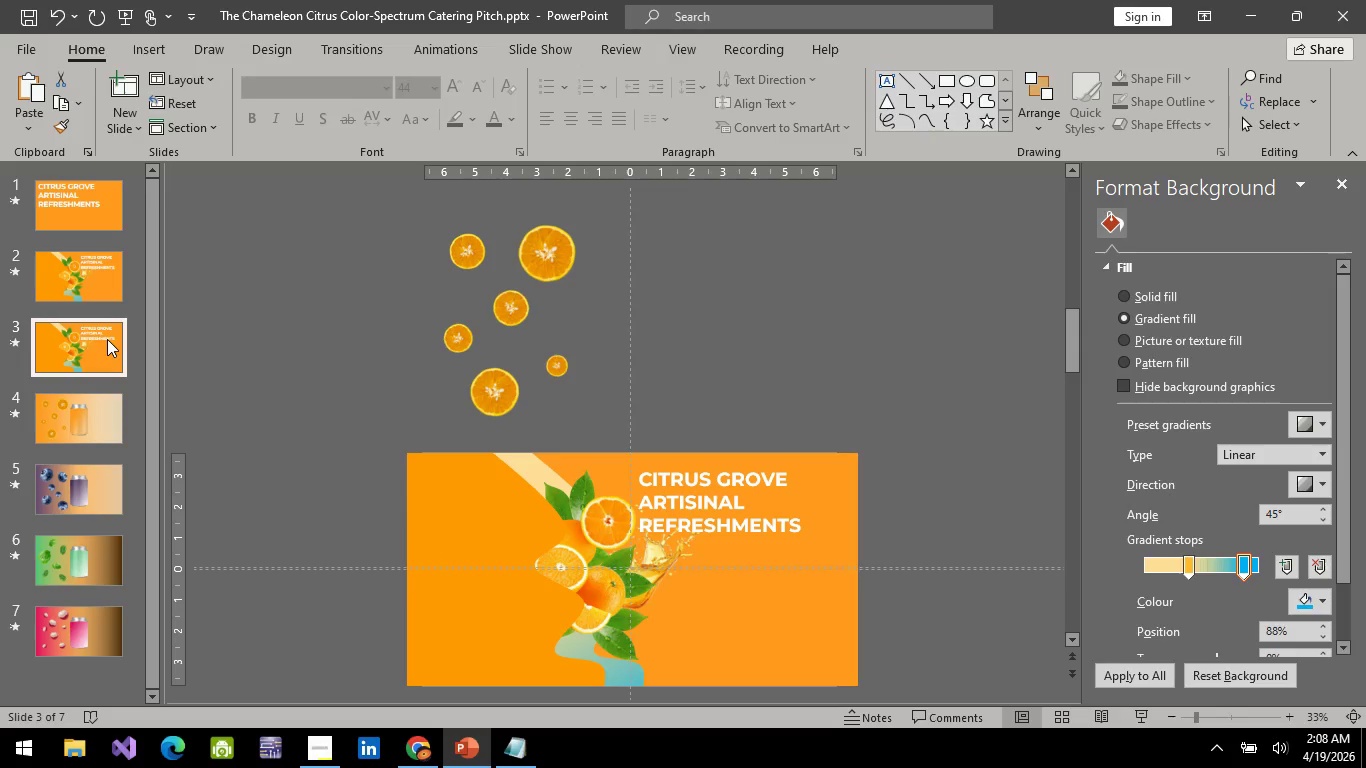 
key(Alt+AltLeft)
 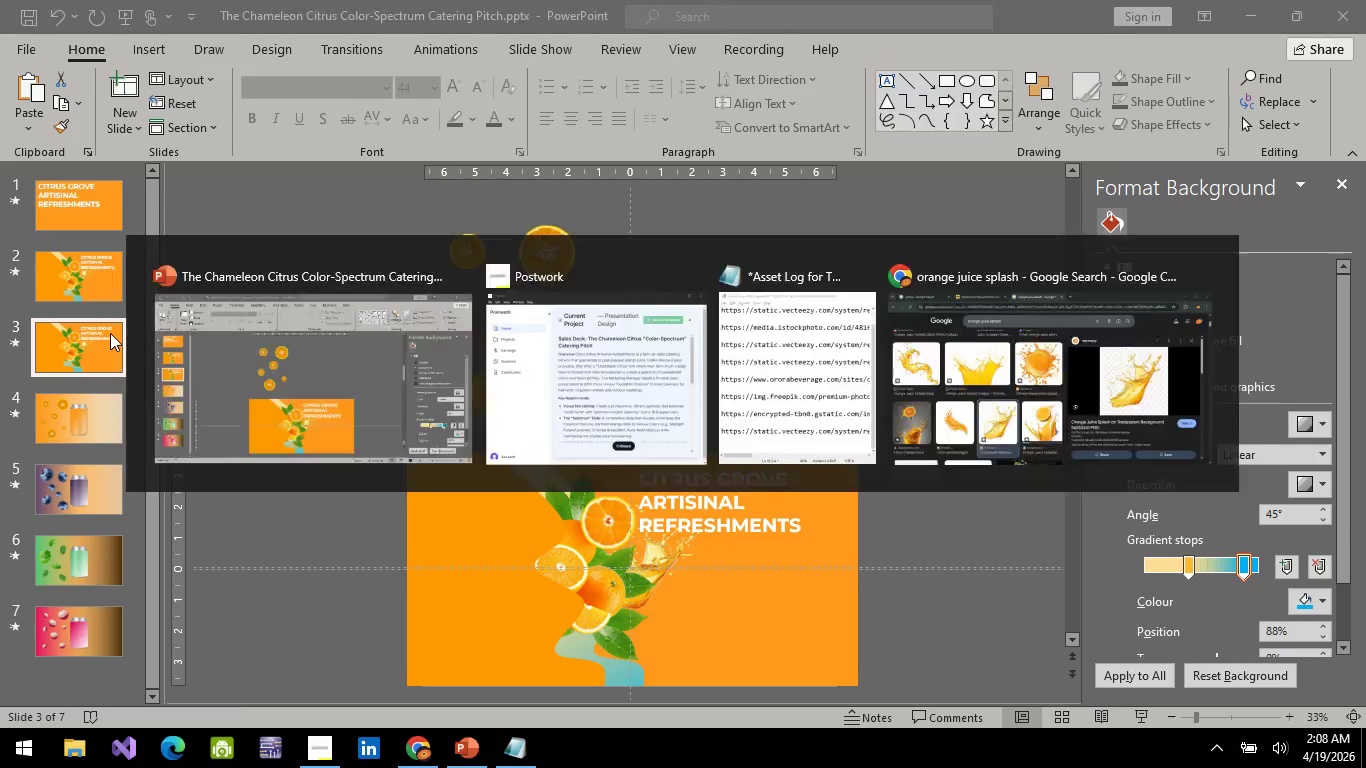 
key(Alt+Tab)